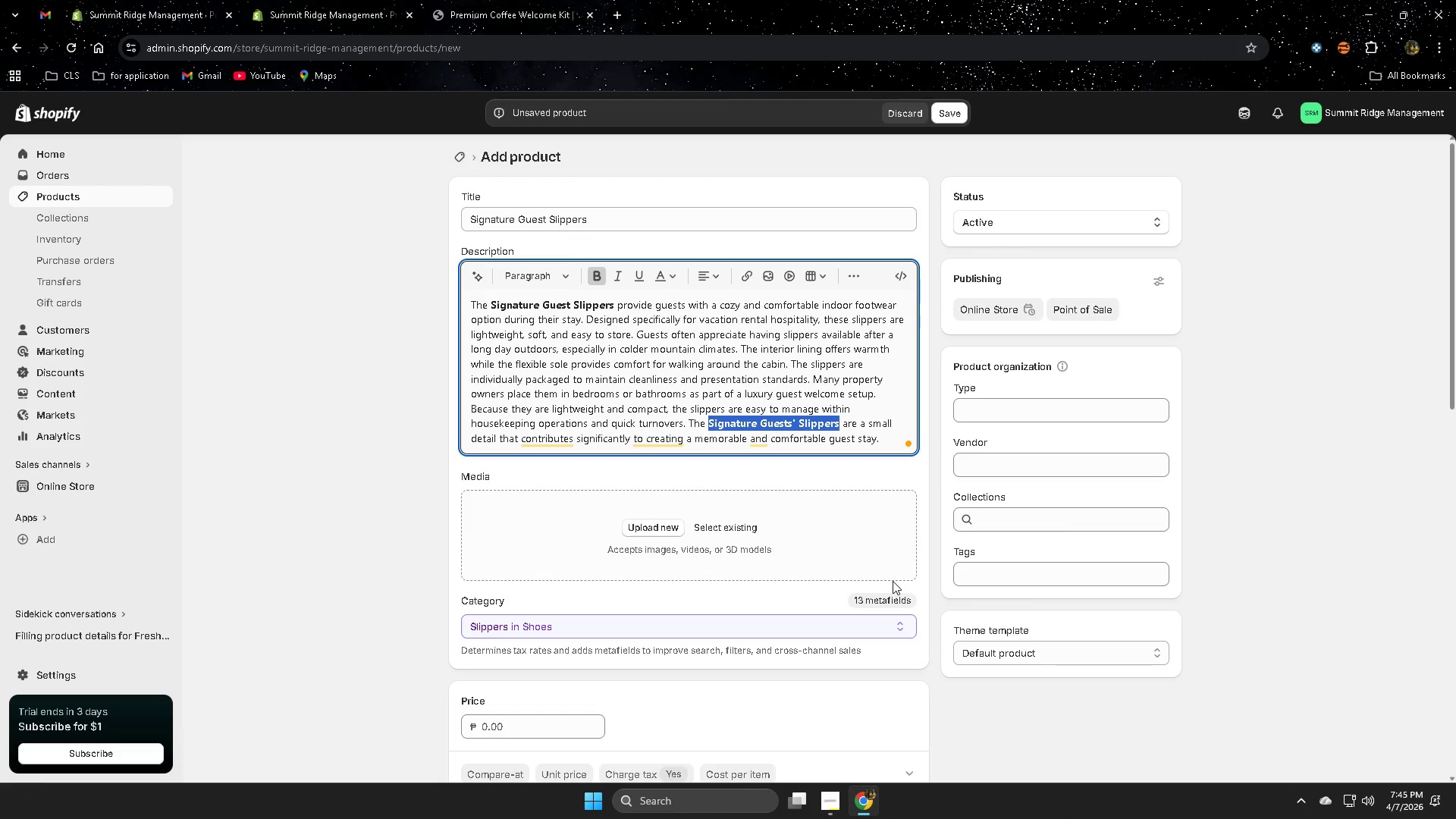 
scroll: coordinate [345, 383], scroll_direction: down, amount: 3.0
 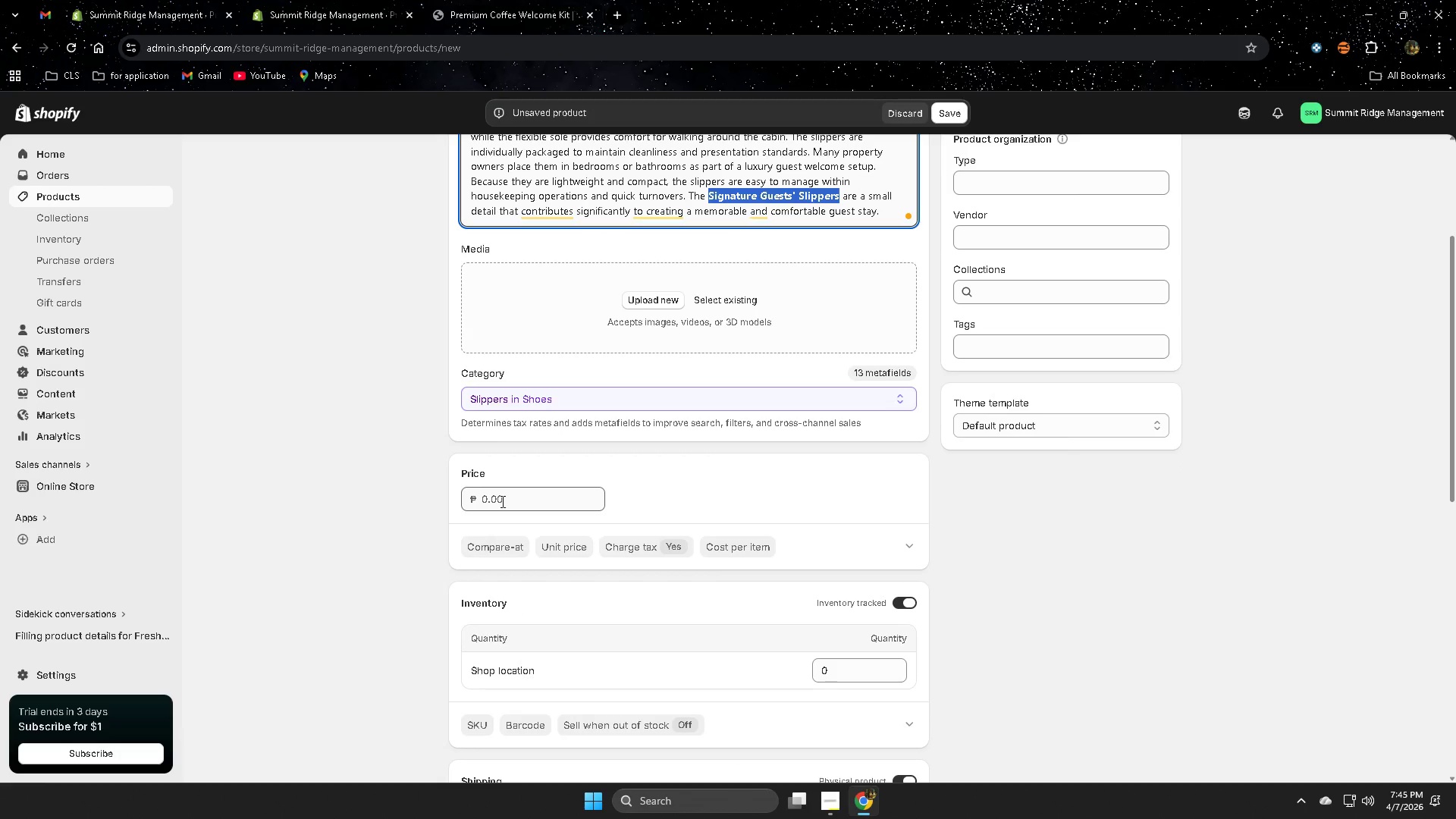 
left_click([499, 501])
 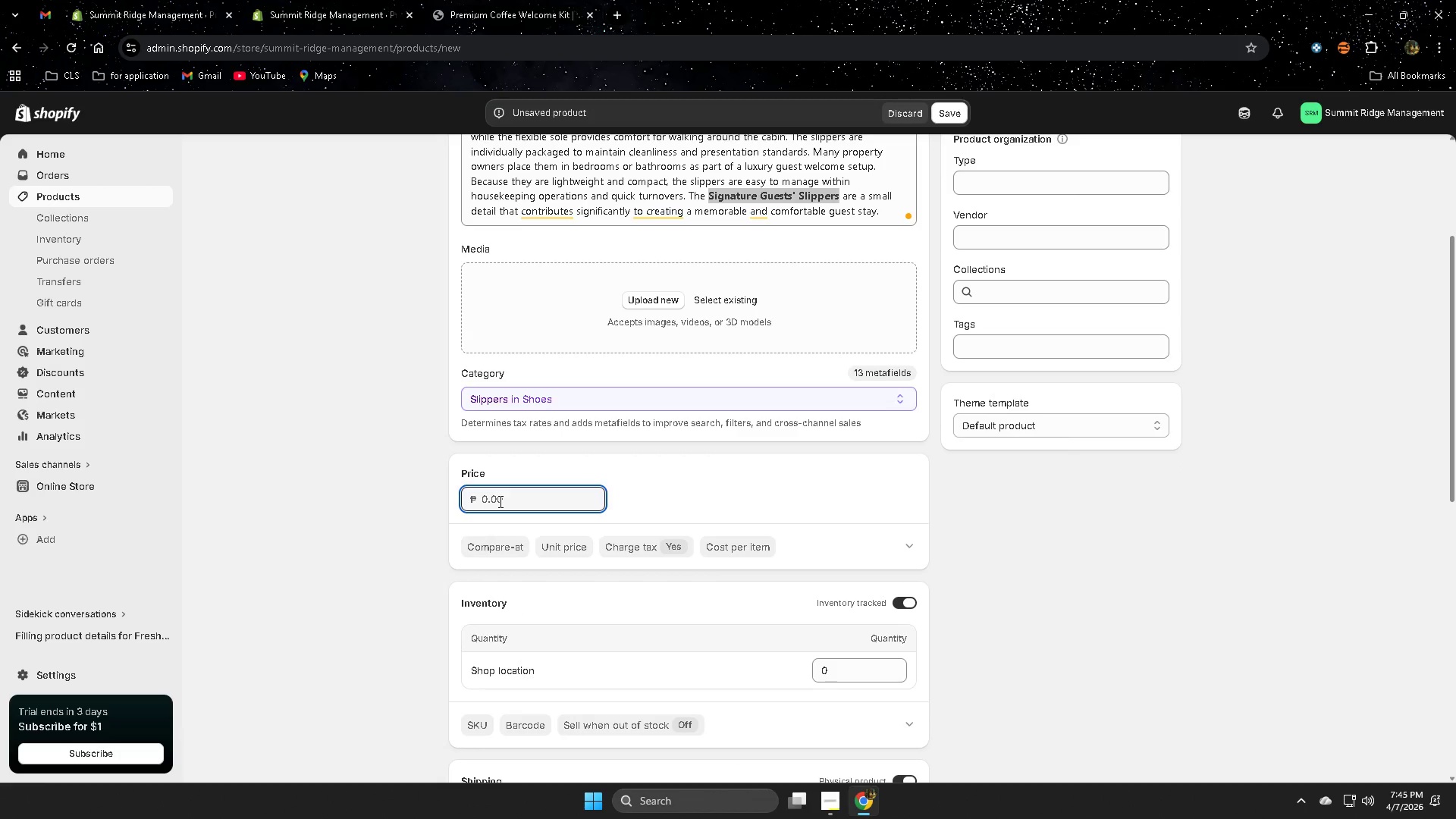 
key(Numpad2)
 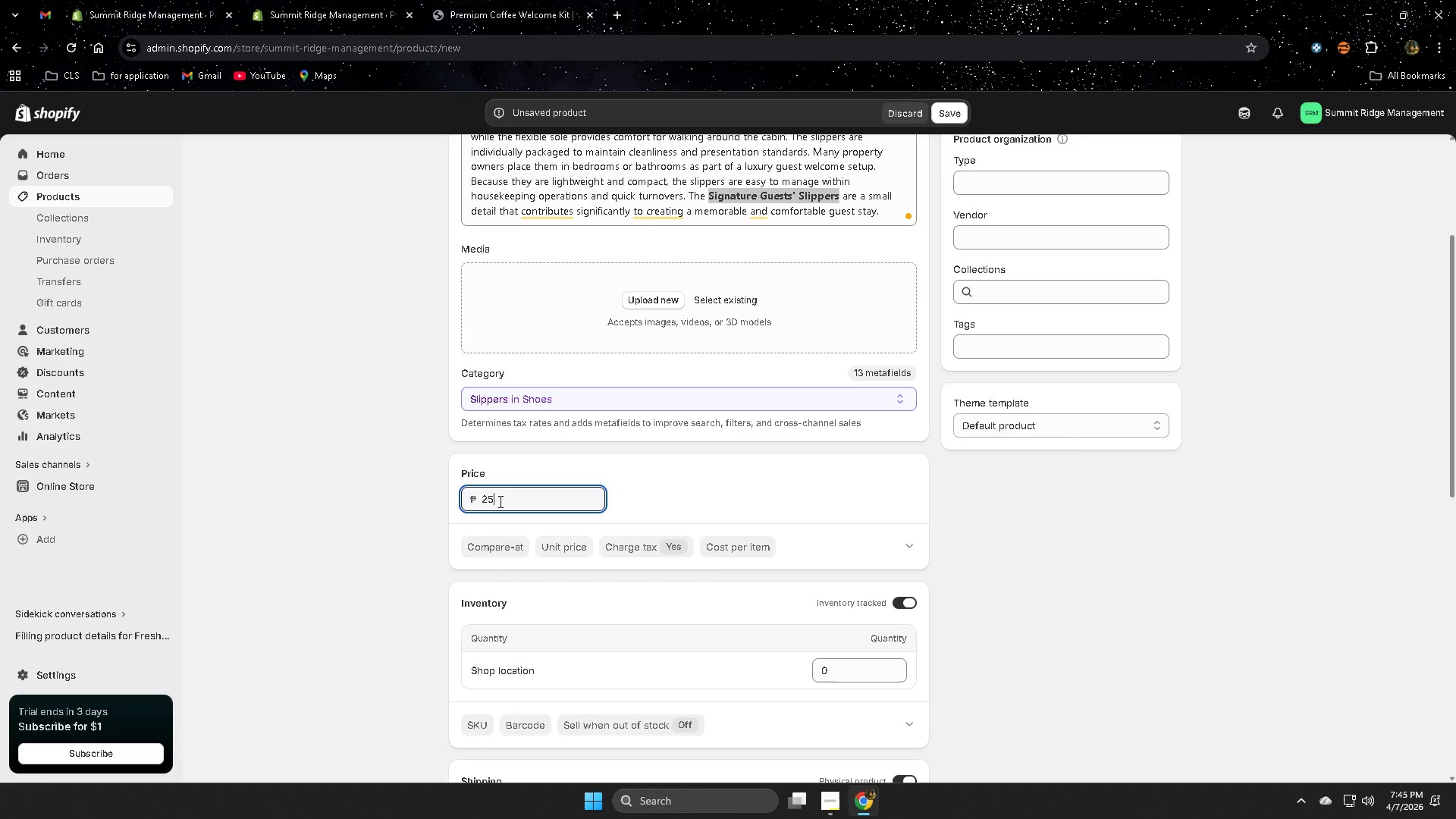 
key(Numpad5)
 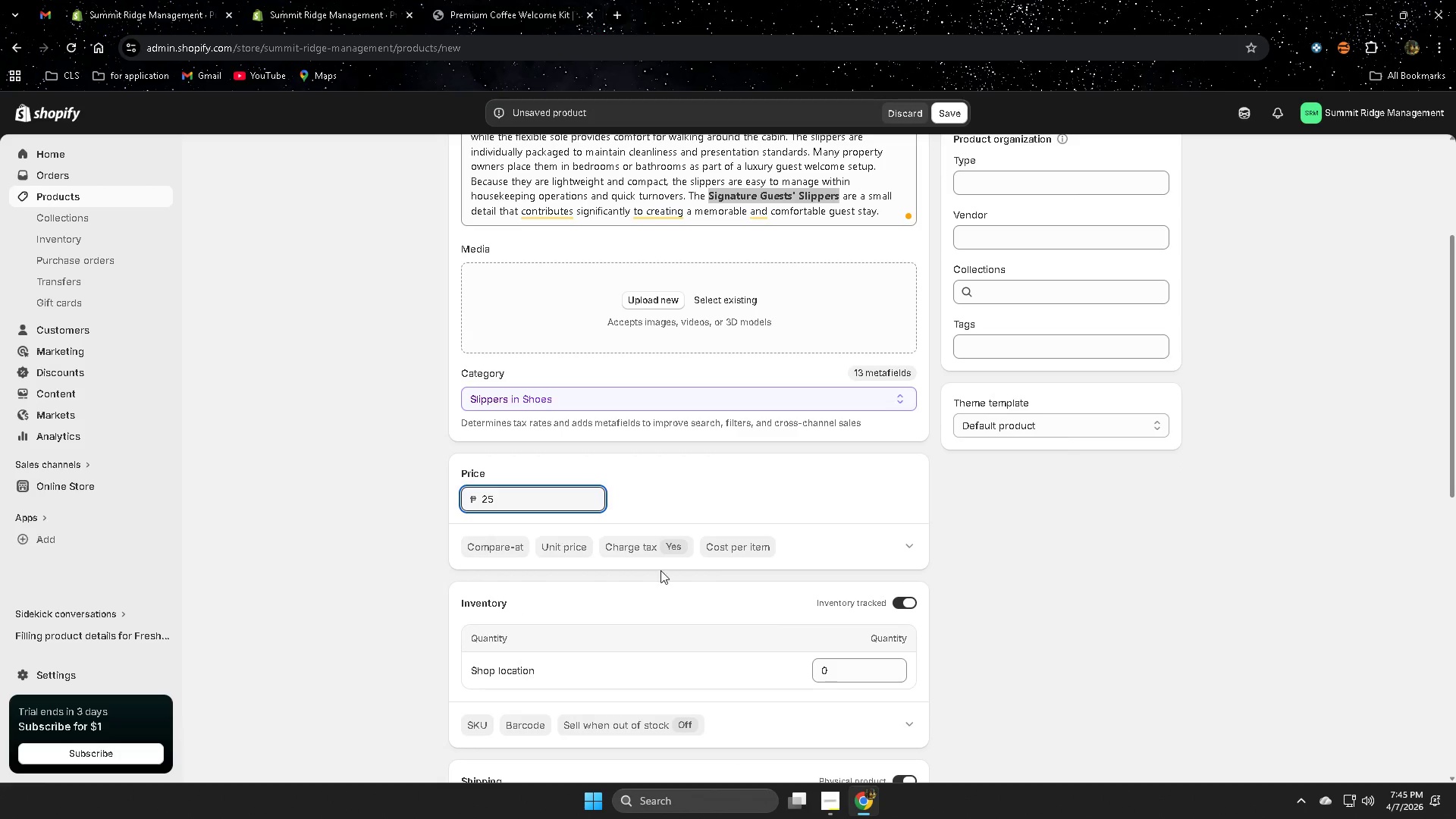 
scroll: coordinate [921, 642], scroll_direction: down, amount: 3.0
 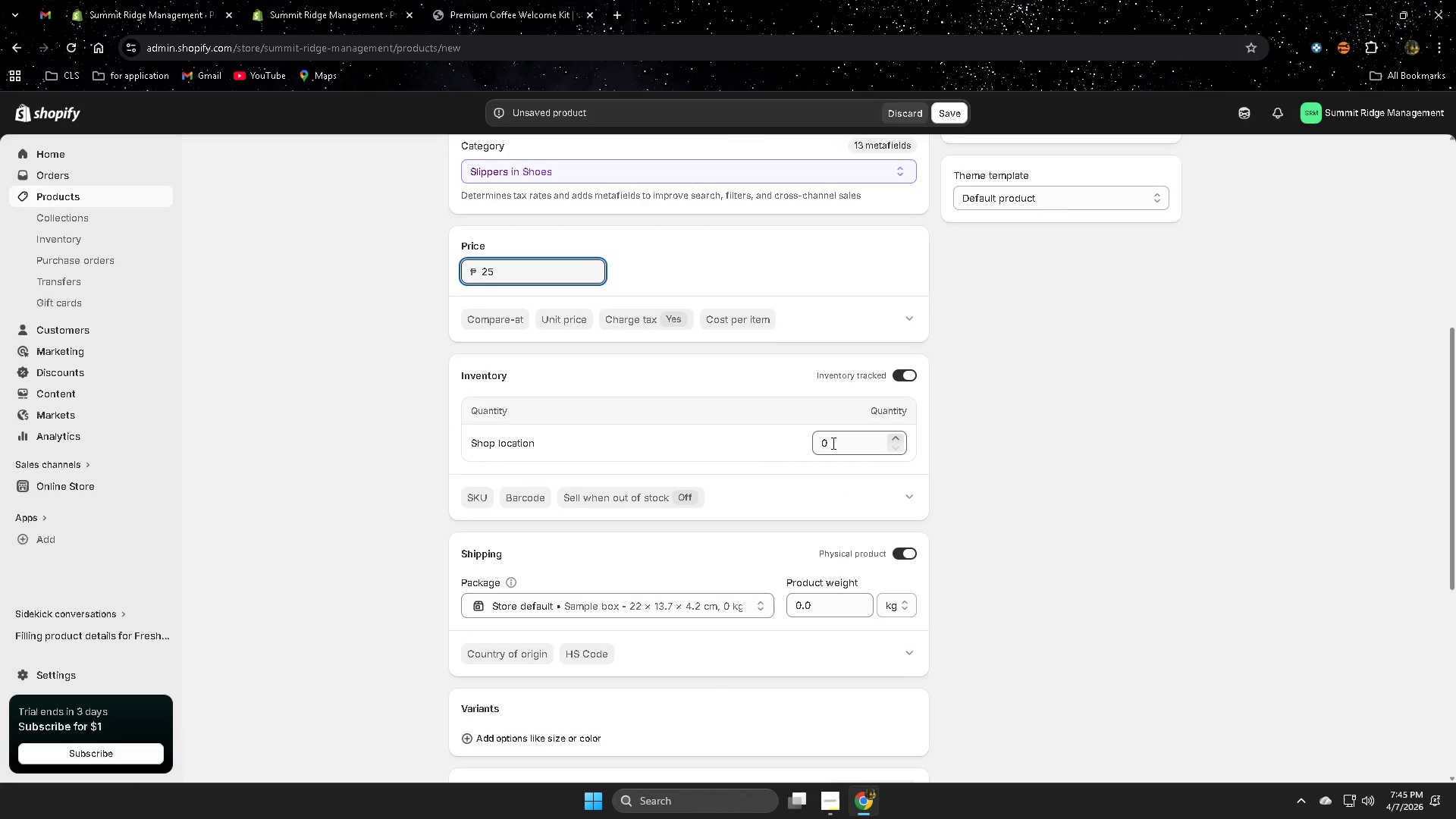 
left_click([832, 443])
 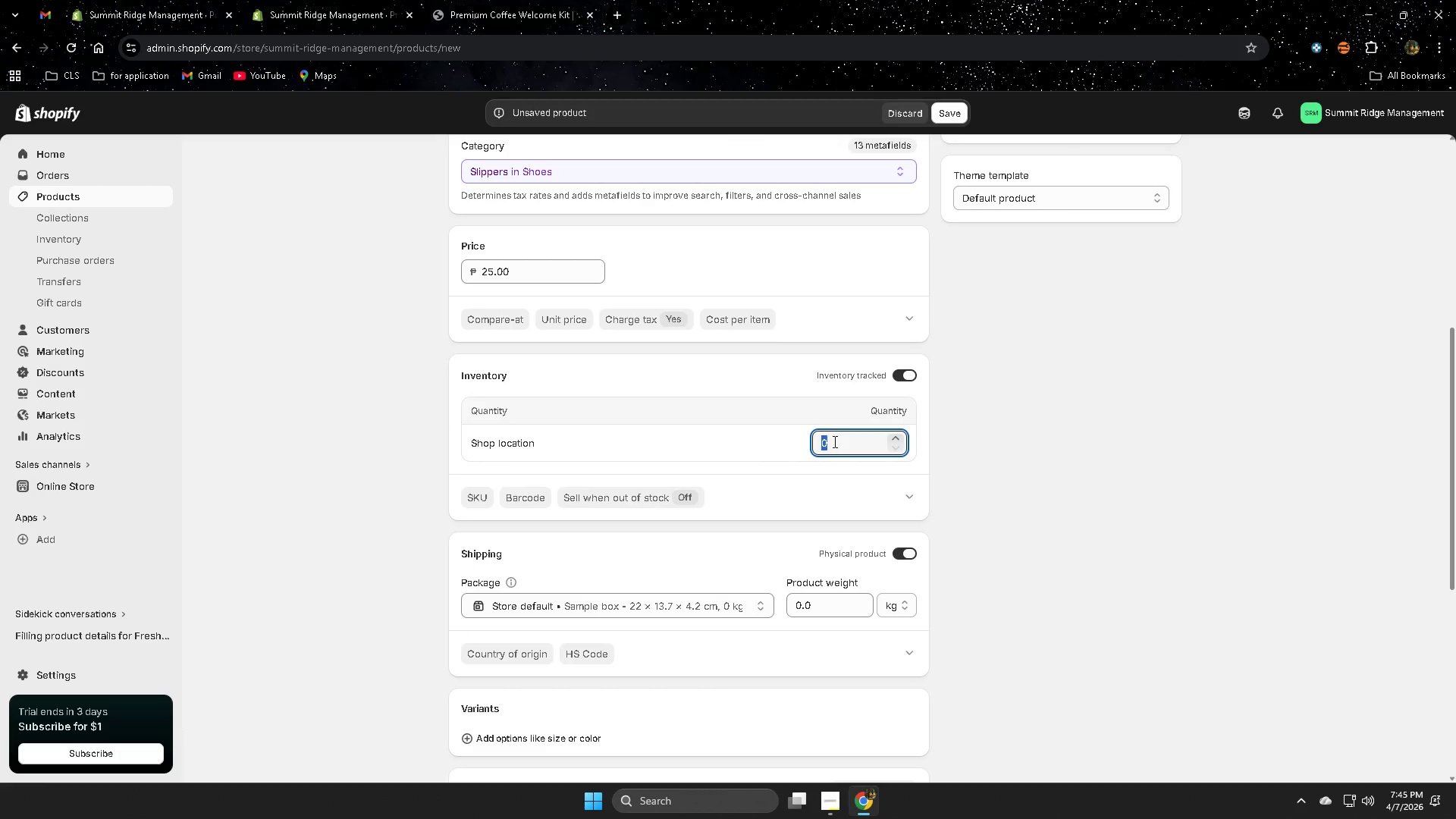 
key(Numpad1)
 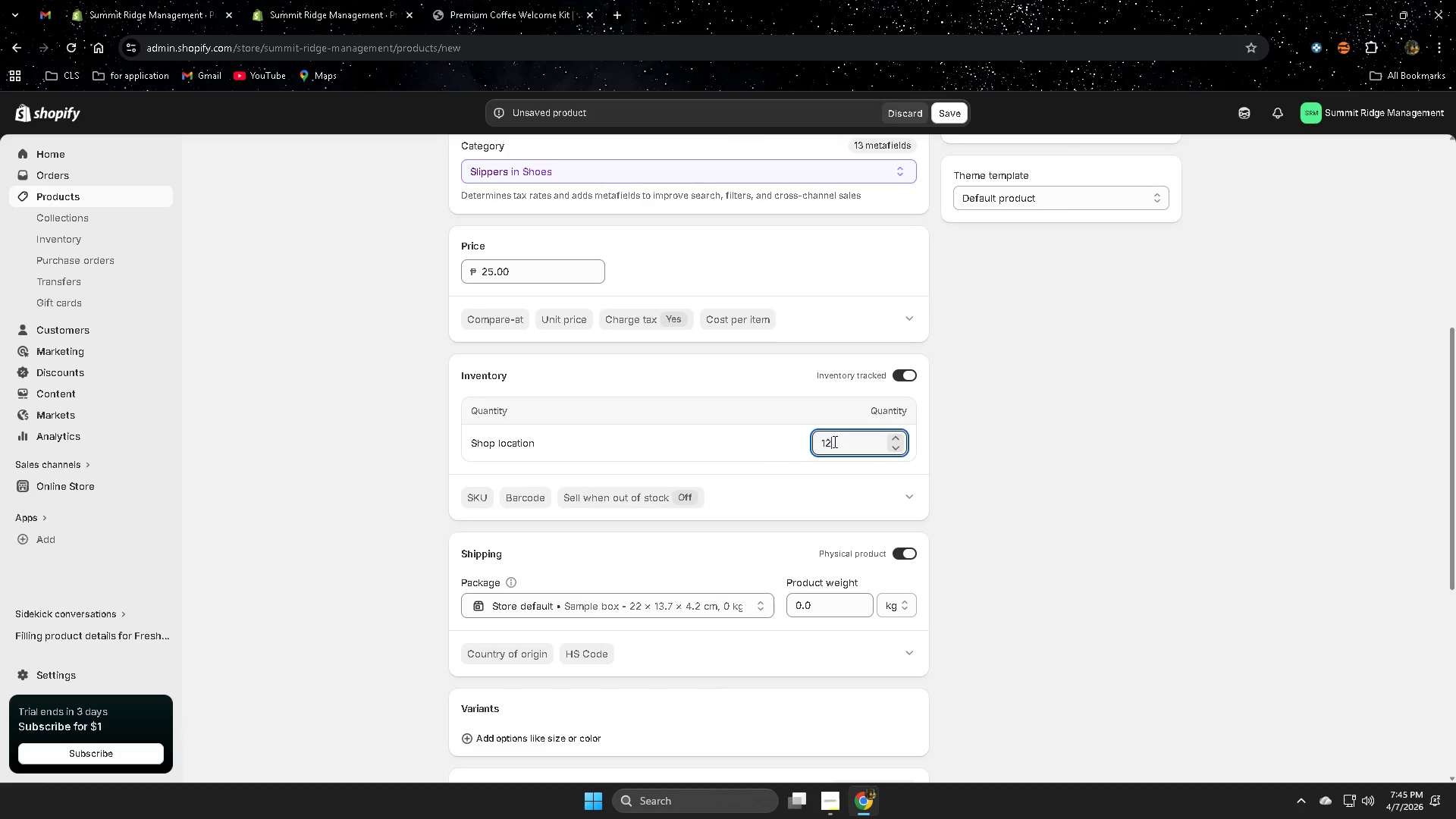 
key(Numpad2)
 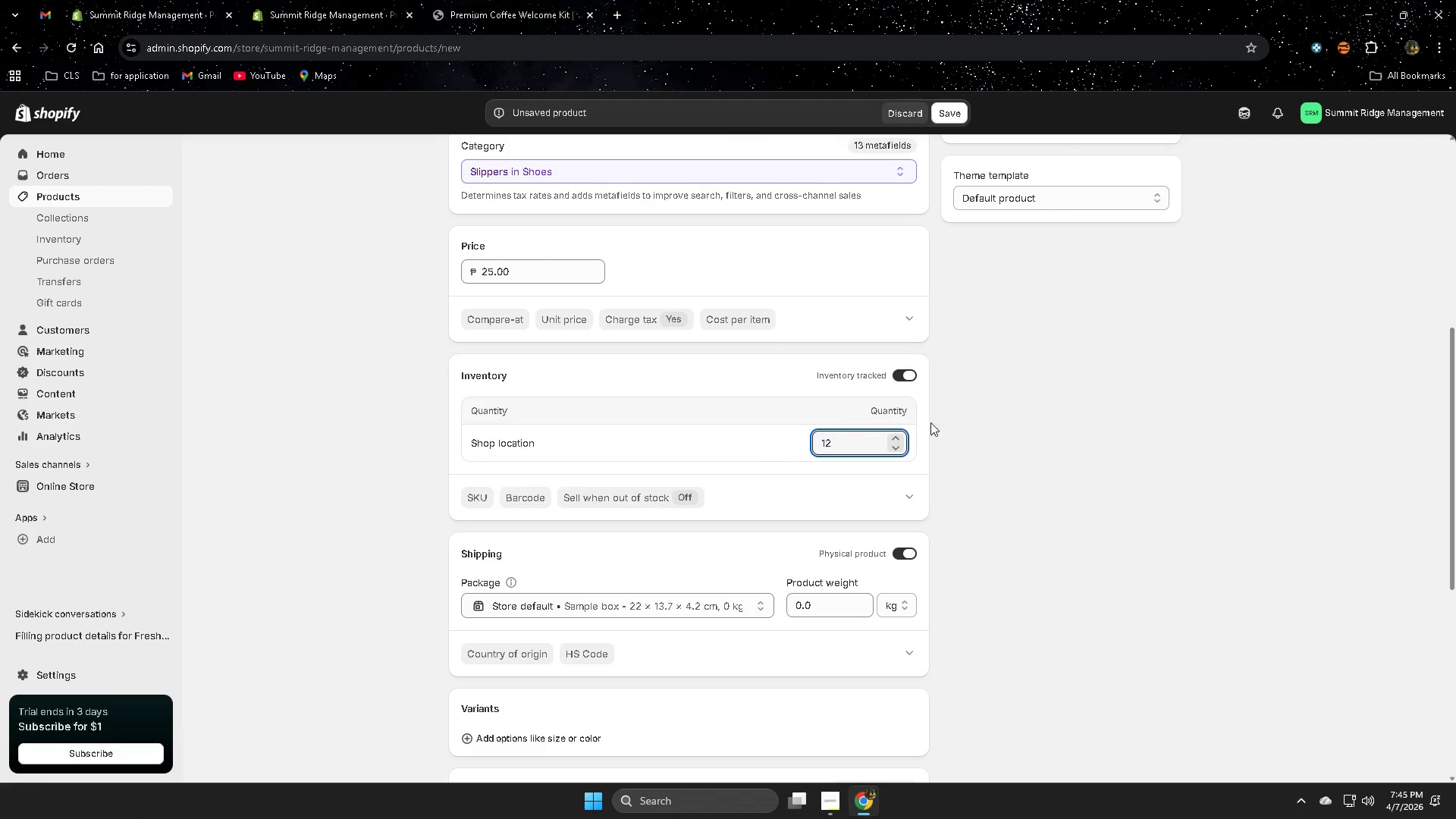 
scroll: coordinate [1017, 559], scroll_direction: down, amount: 7.0
 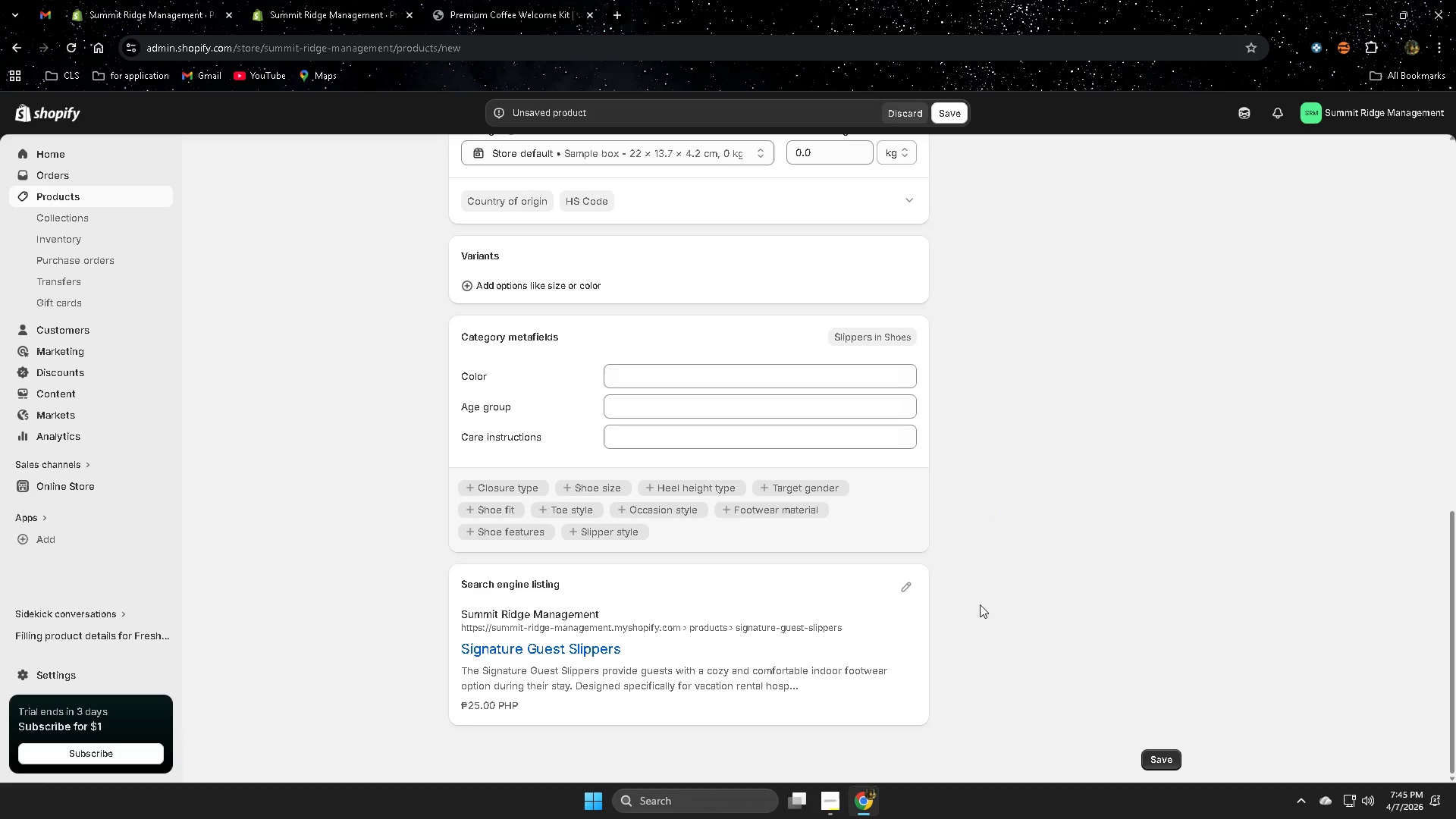 
left_click([902, 586])
 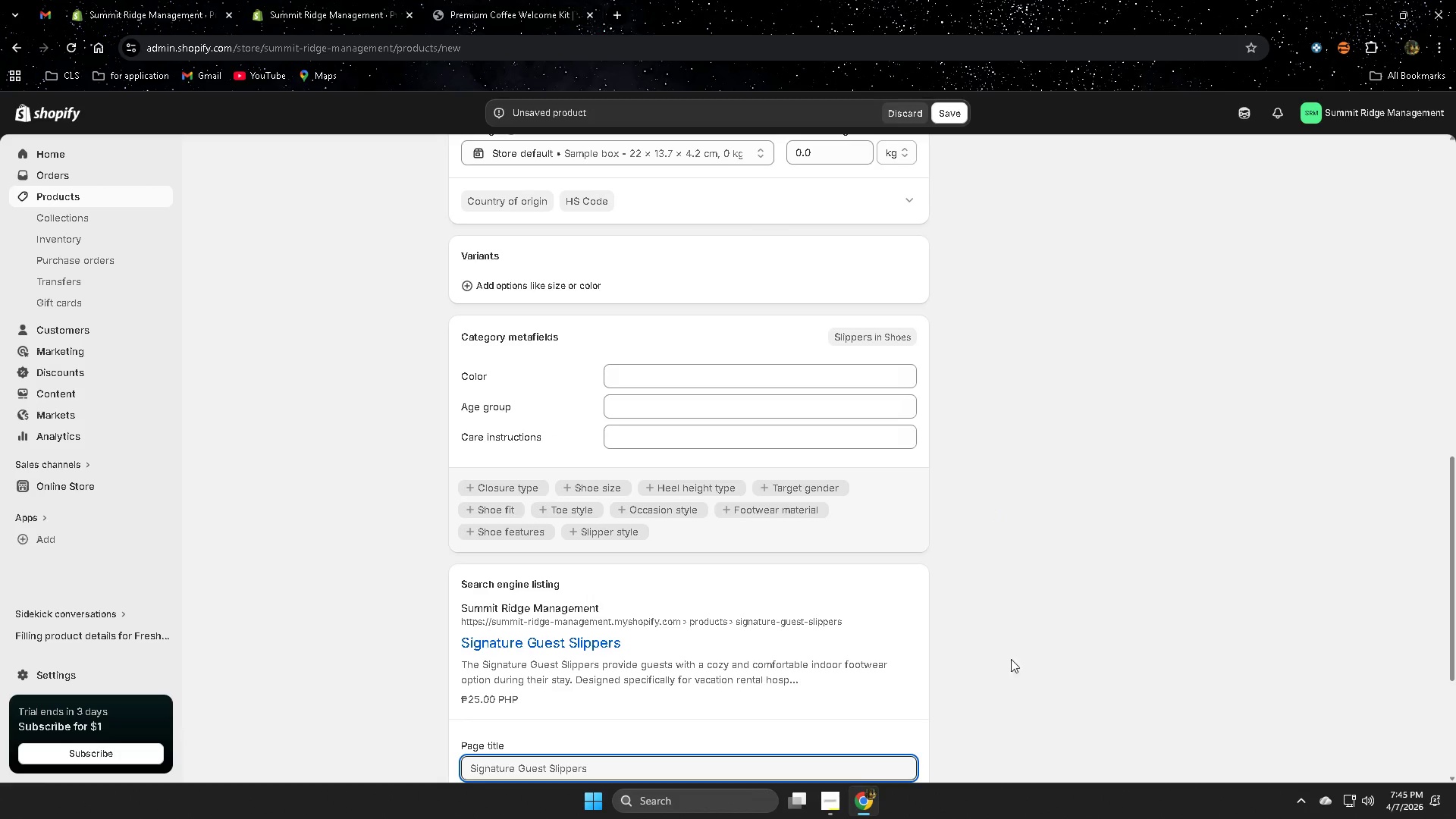 
scroll: coordinate [1031, 657], scroll_direction: down, amount: 4.0
 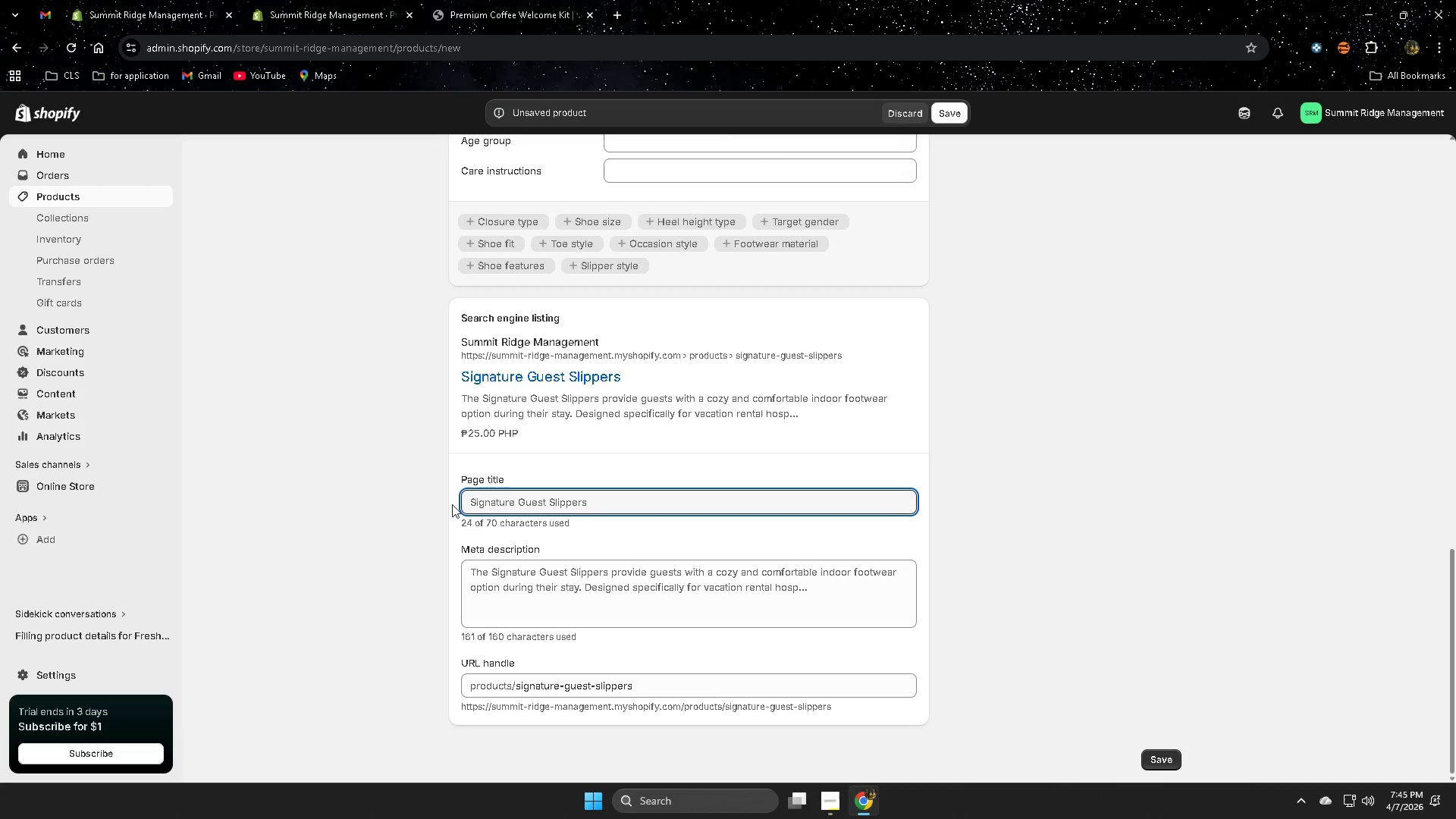 
left_click([491, 503])
 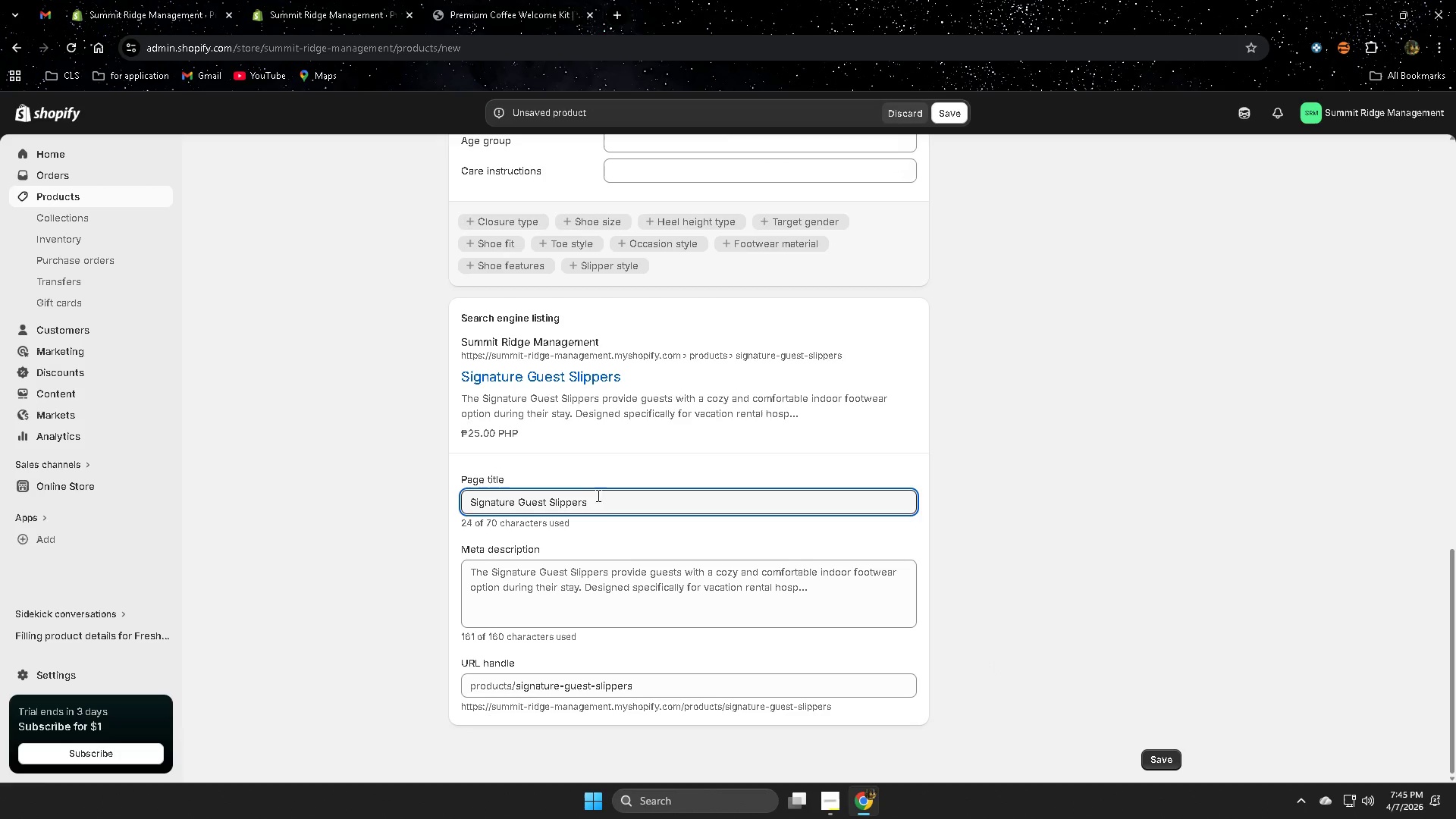 
left_click_drag(start_coordinate=[601, 501], to_coordinate=[461, 506])
 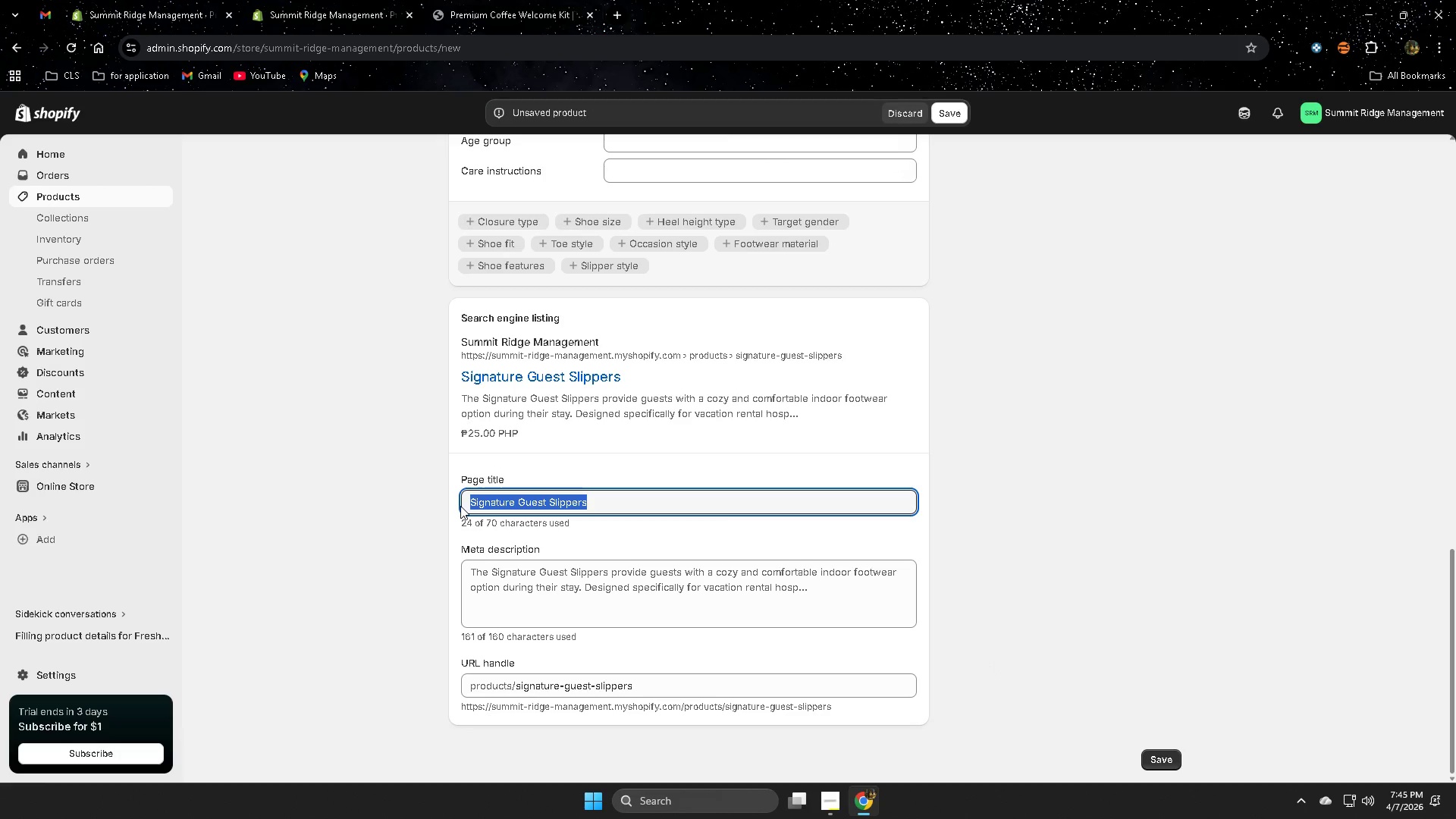 
type(Signature Guest Slipper | )
 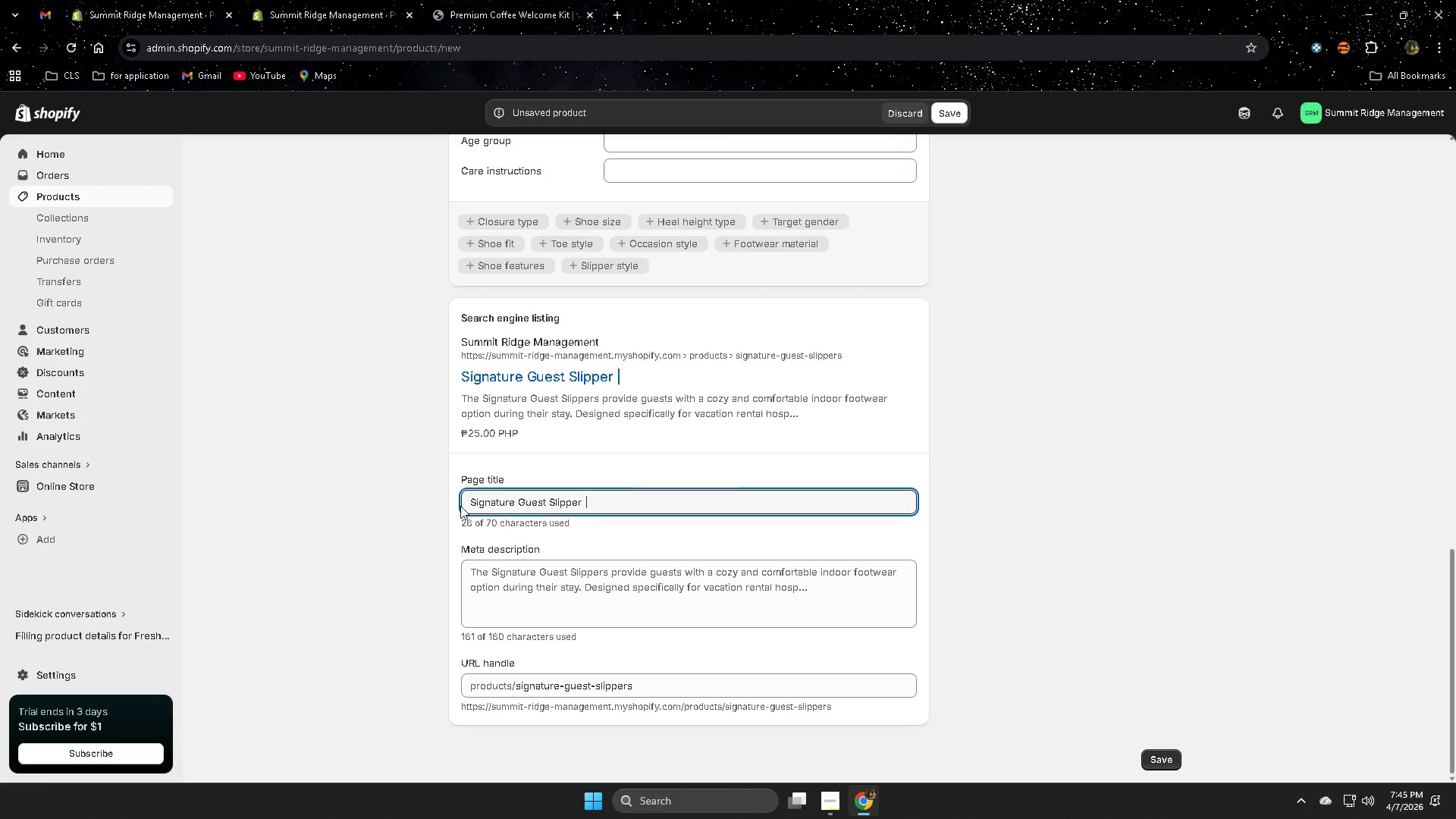 
left_click([580, 503])
 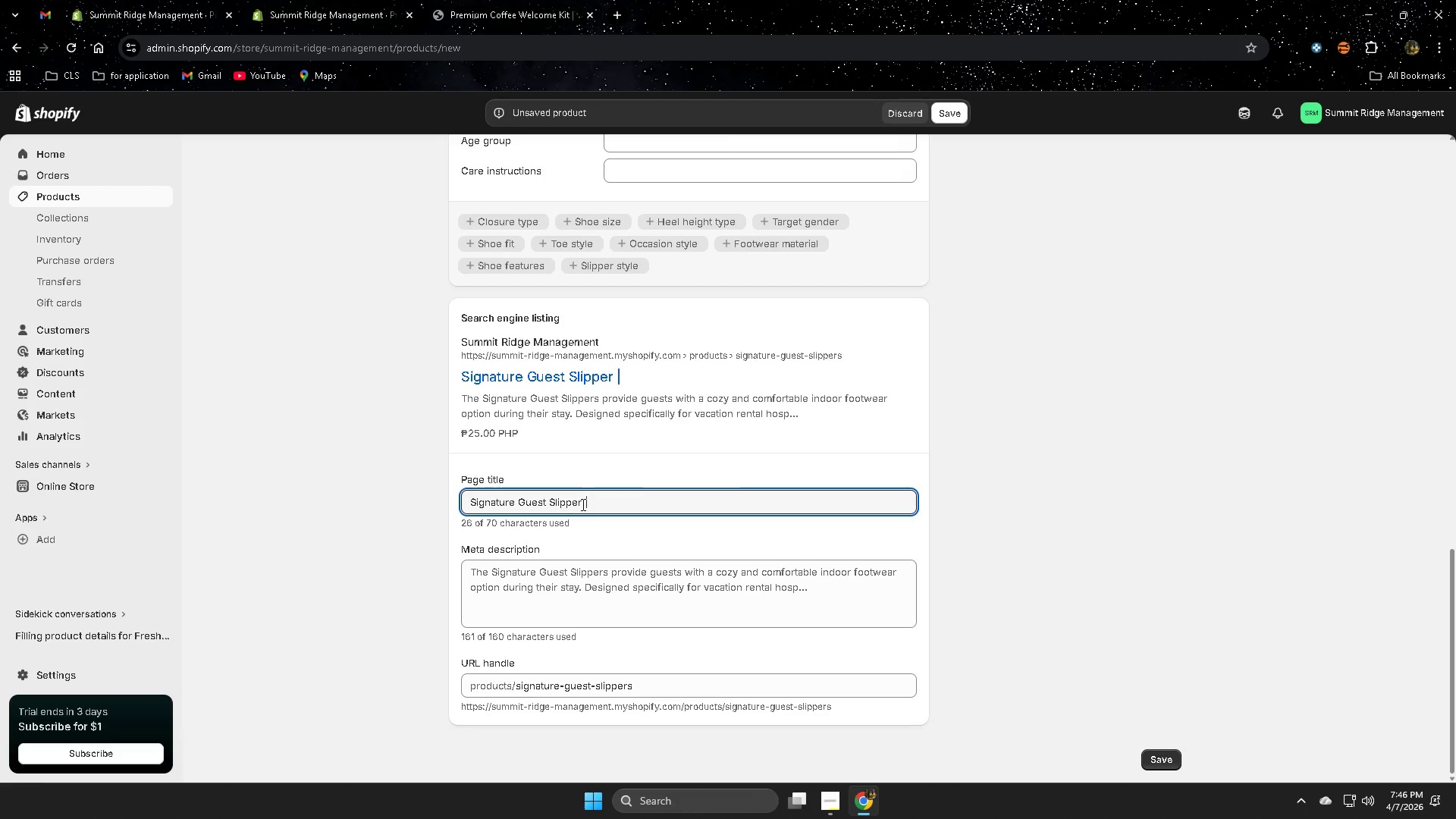 
key(S)
 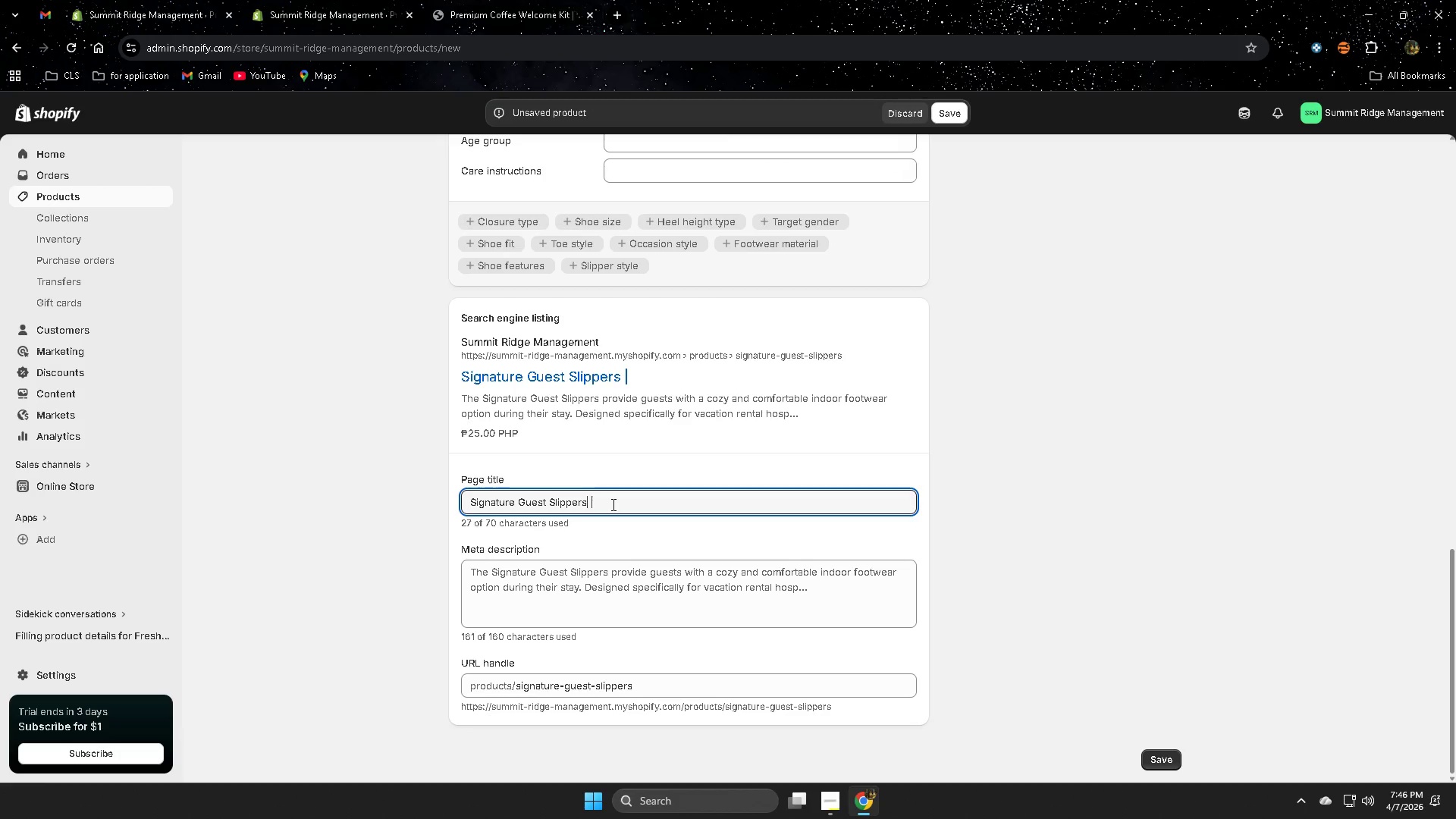 
left_click([612, 504])
 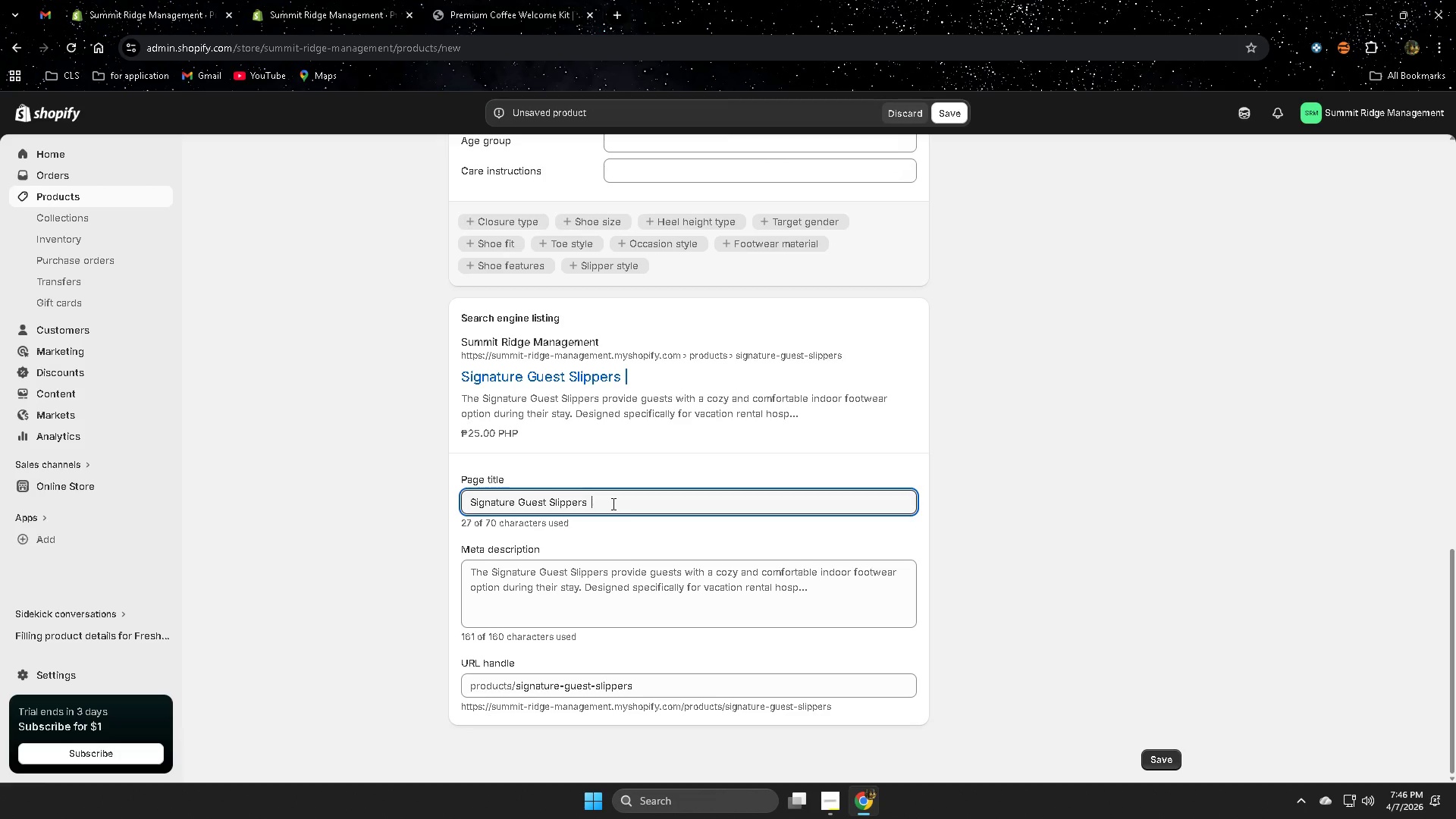 
type(Luxury Cabin Guest Comfort)
 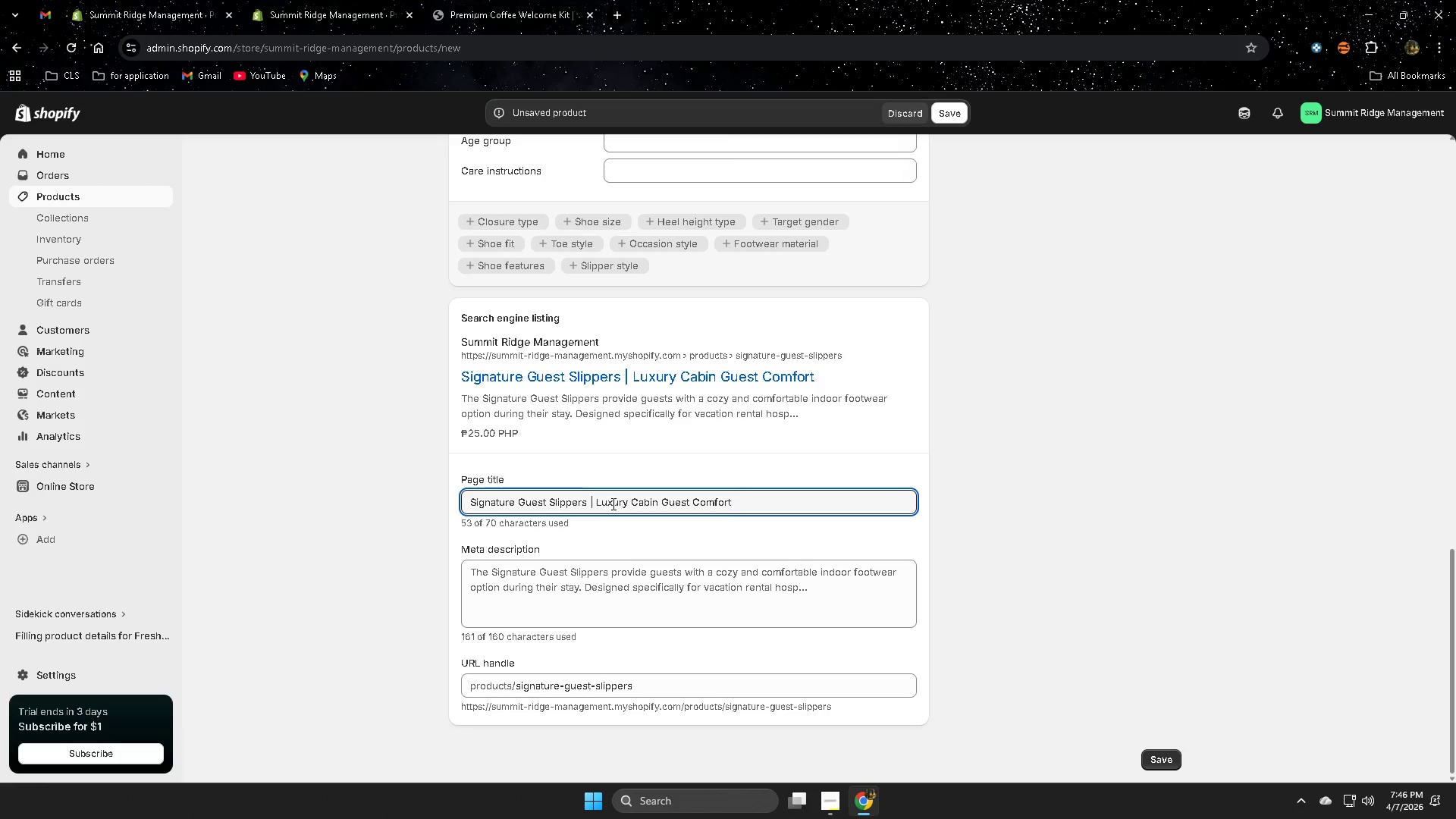 
left_click([469, 577])
 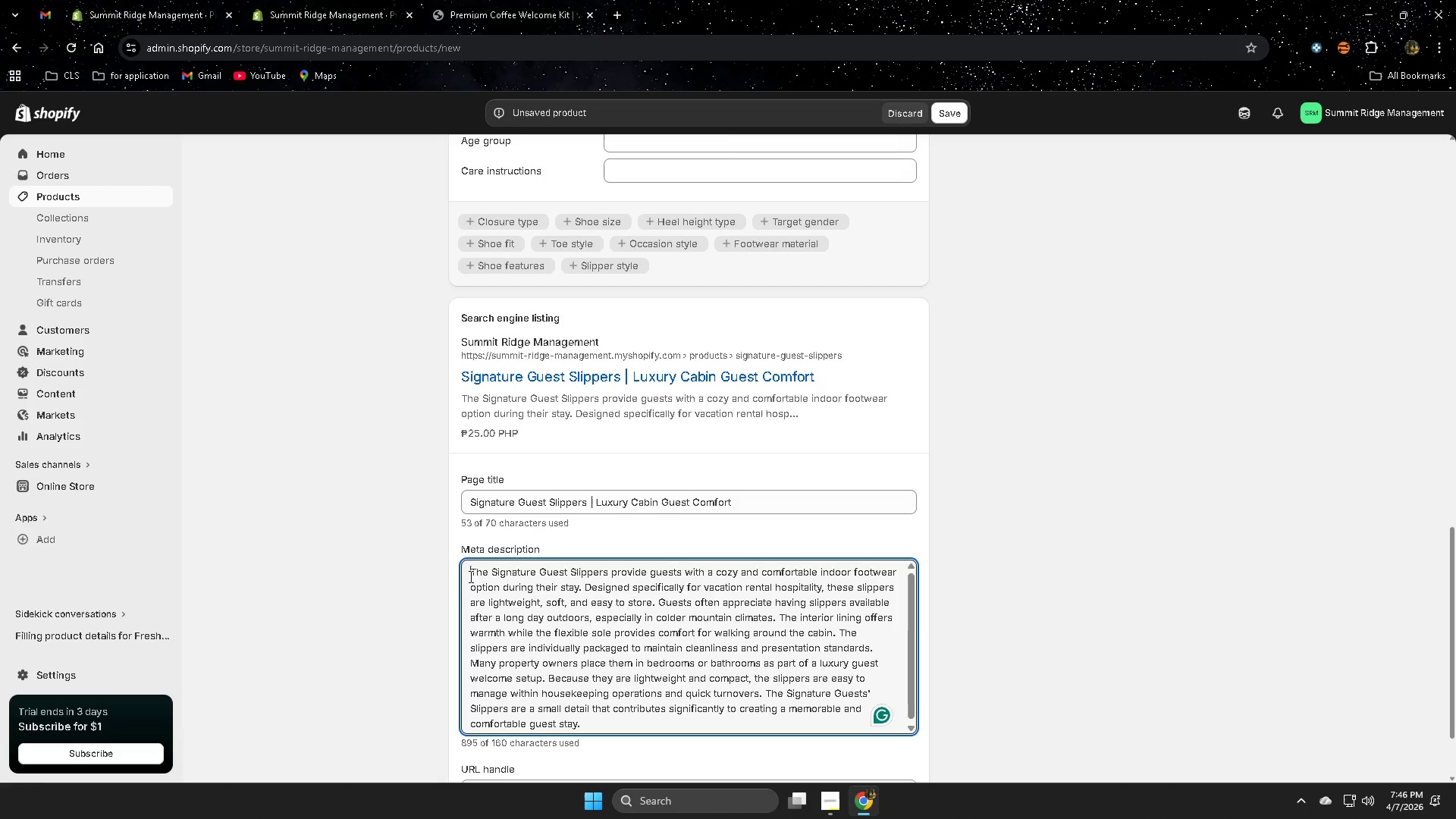 
key(Control+A)
 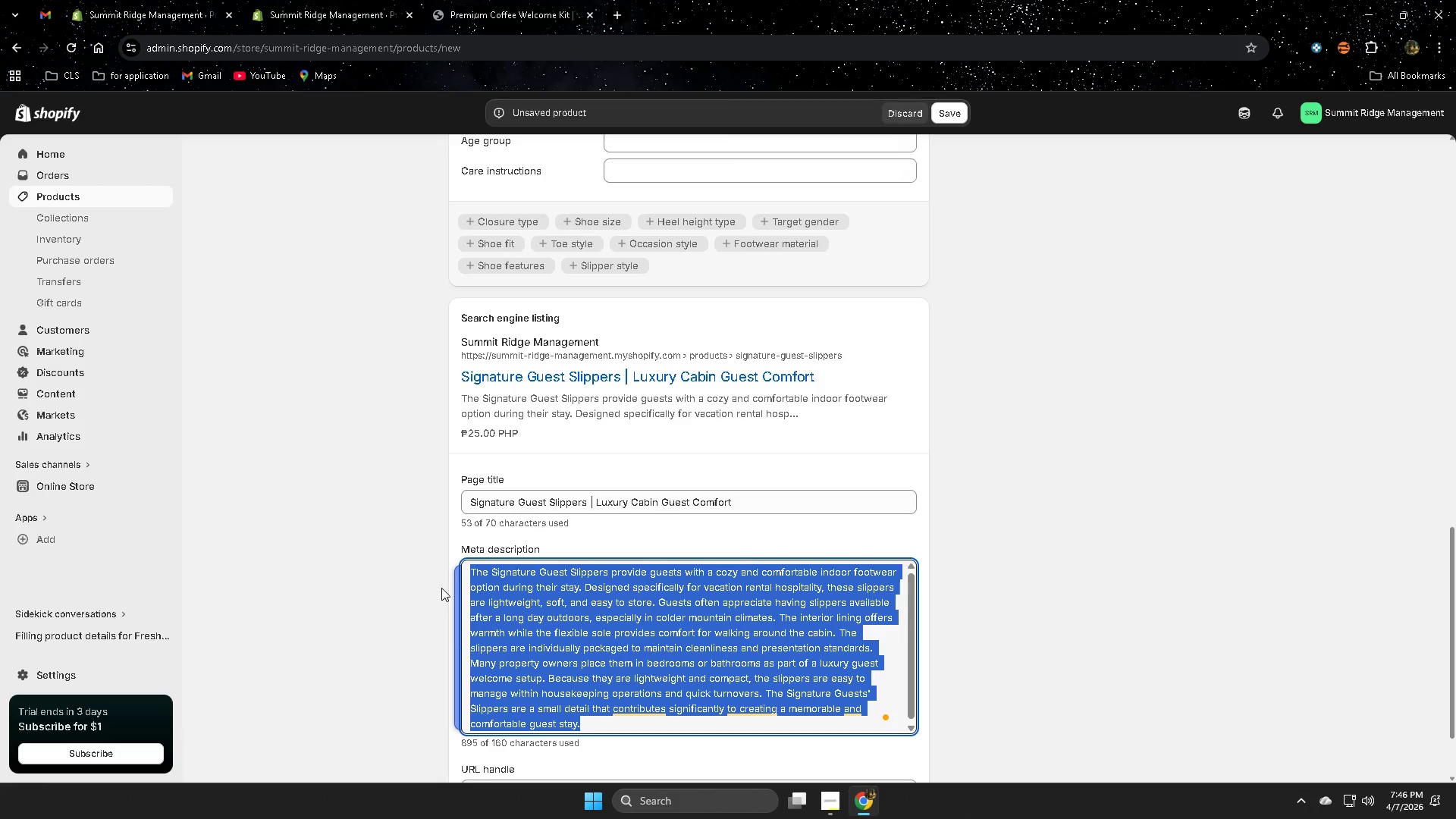 
wait(5.77)
 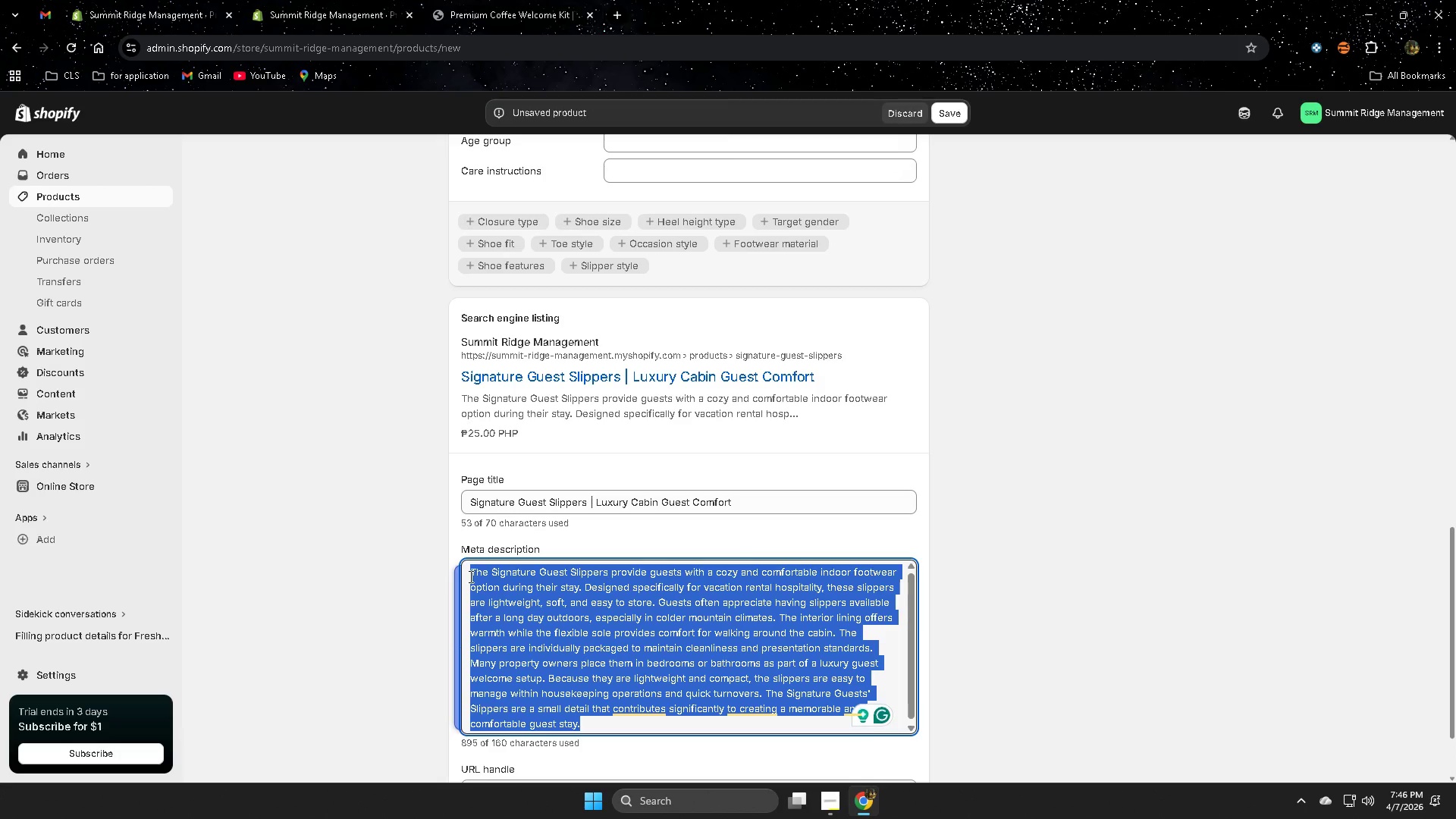 
type(Soft and comfortable guest slippers designed for vacation rentals and luxury cabins. Perfect for cozy mountains)
key(Backspace)
type( stays.)
 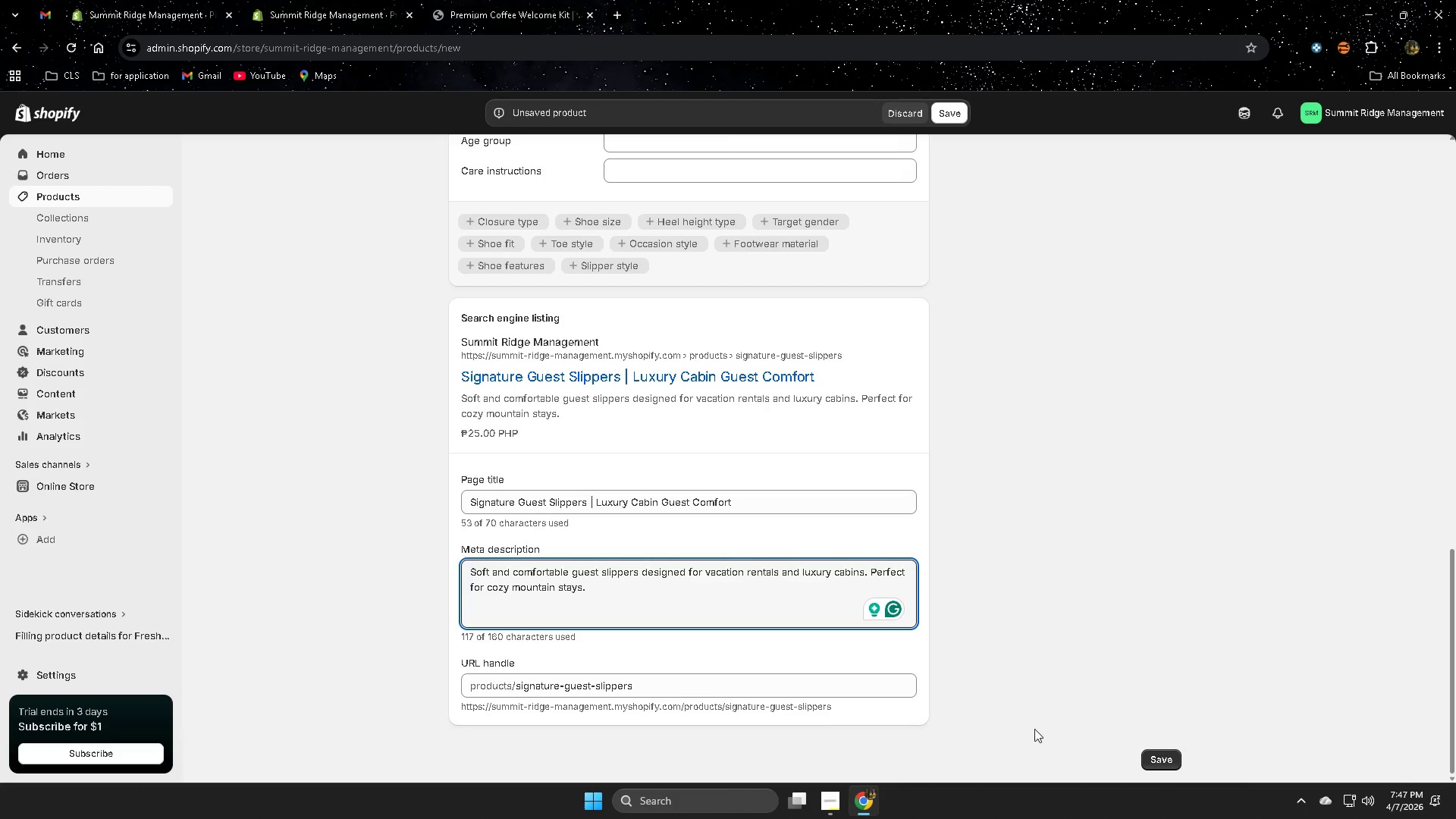 
left_click([1172, 766])
 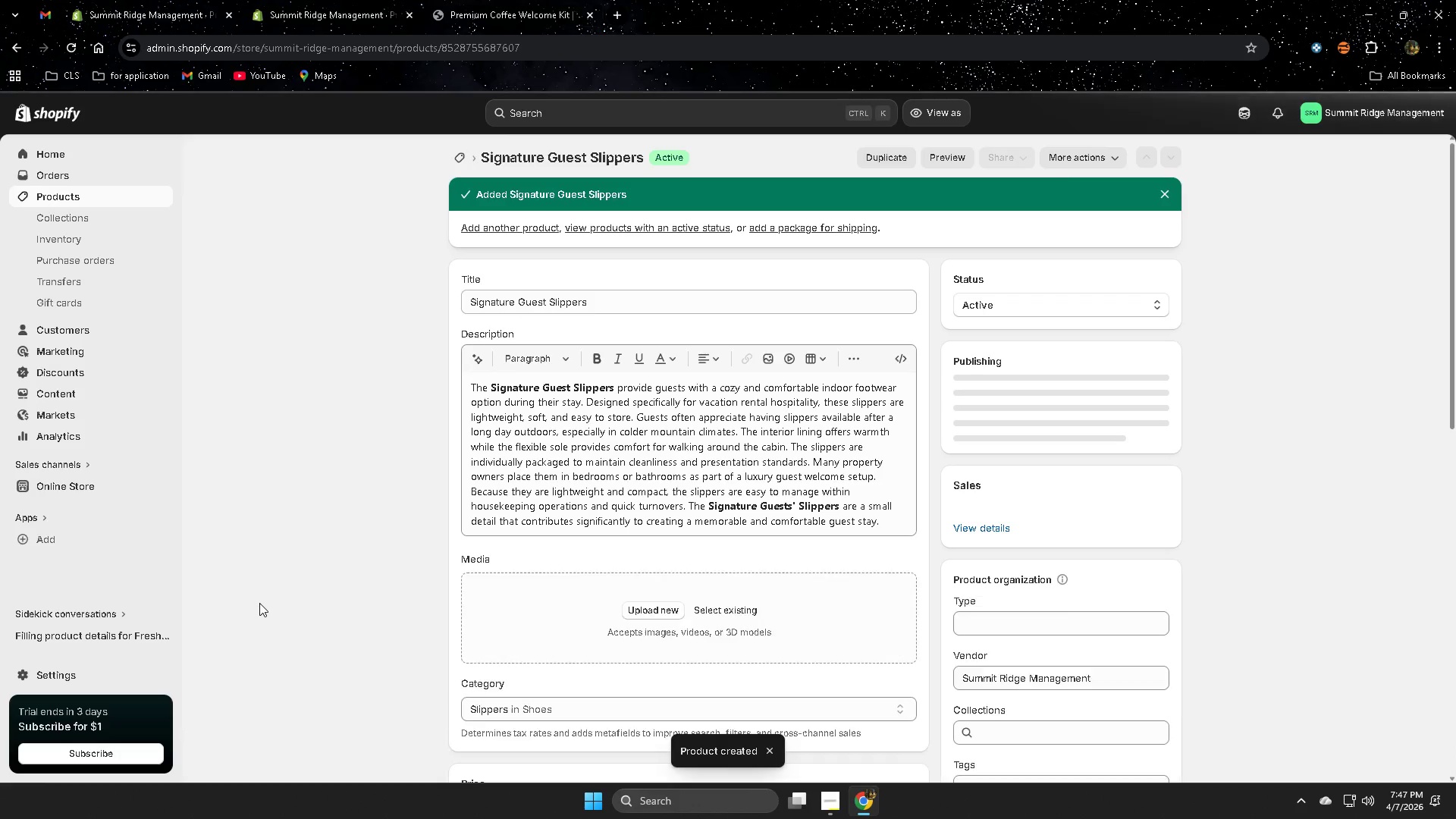 
wait(6.66)
 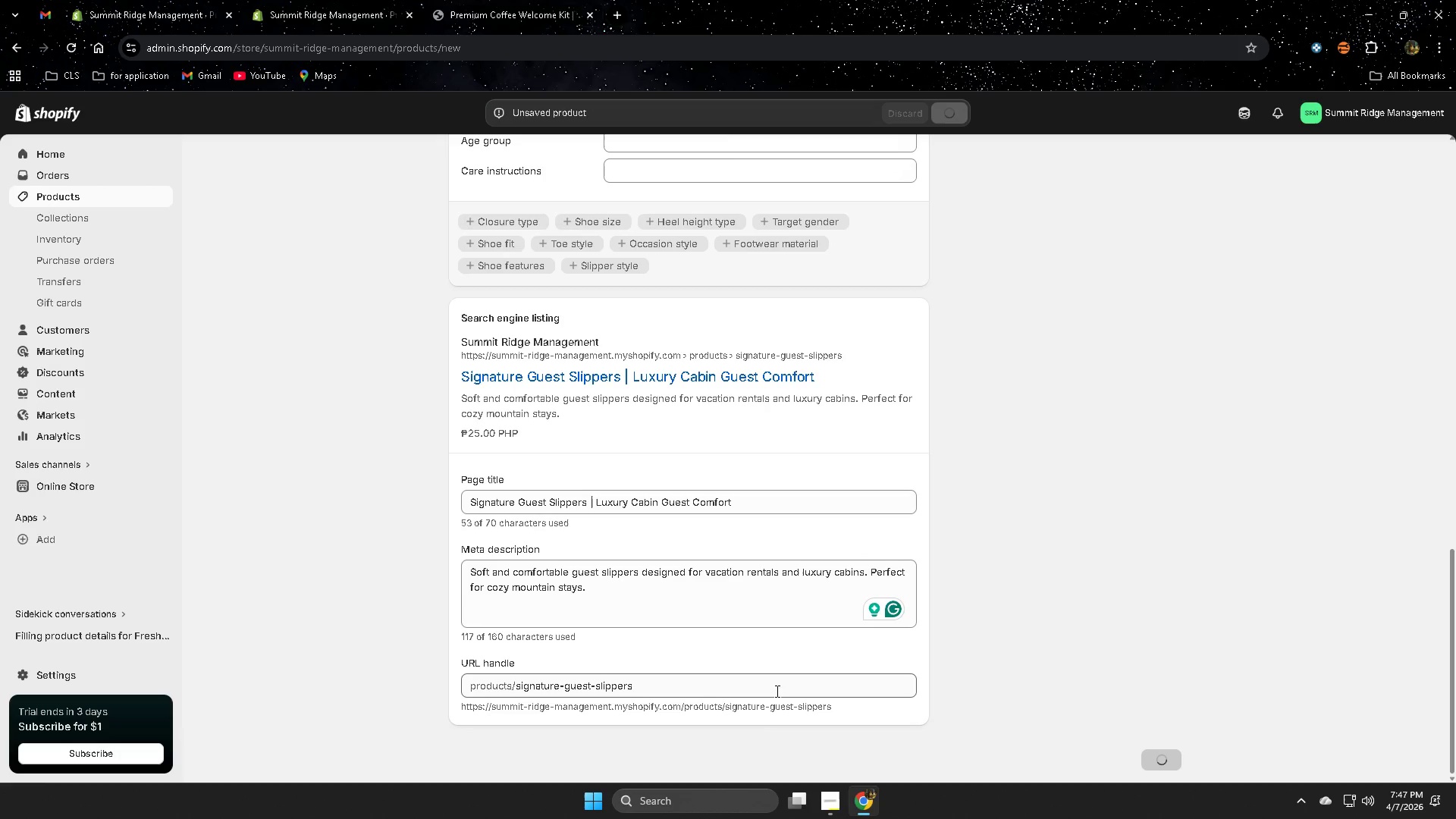 
left_click([67, 195])
 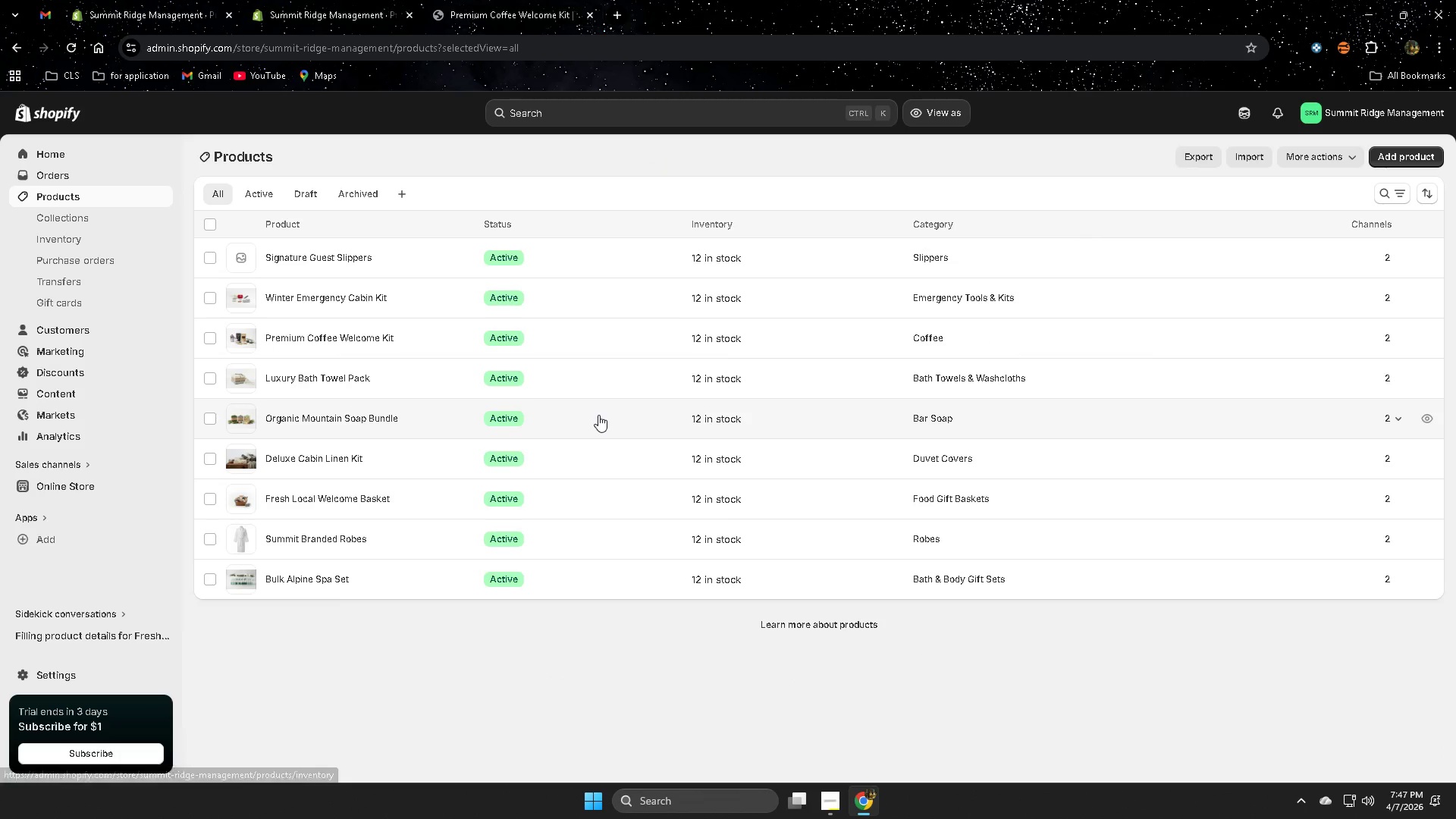 
wait(8.55)
 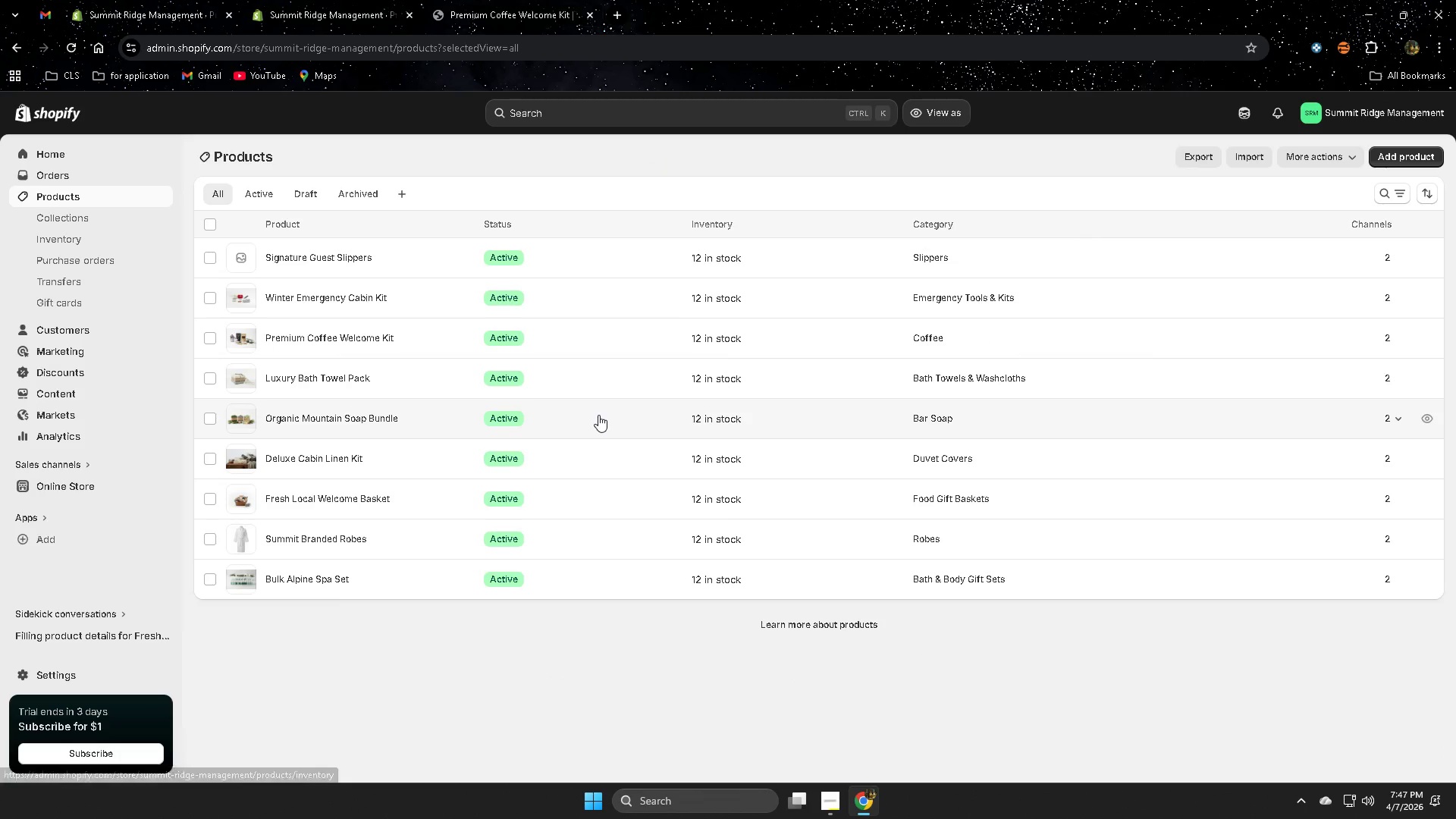 
left_click([824, 800])